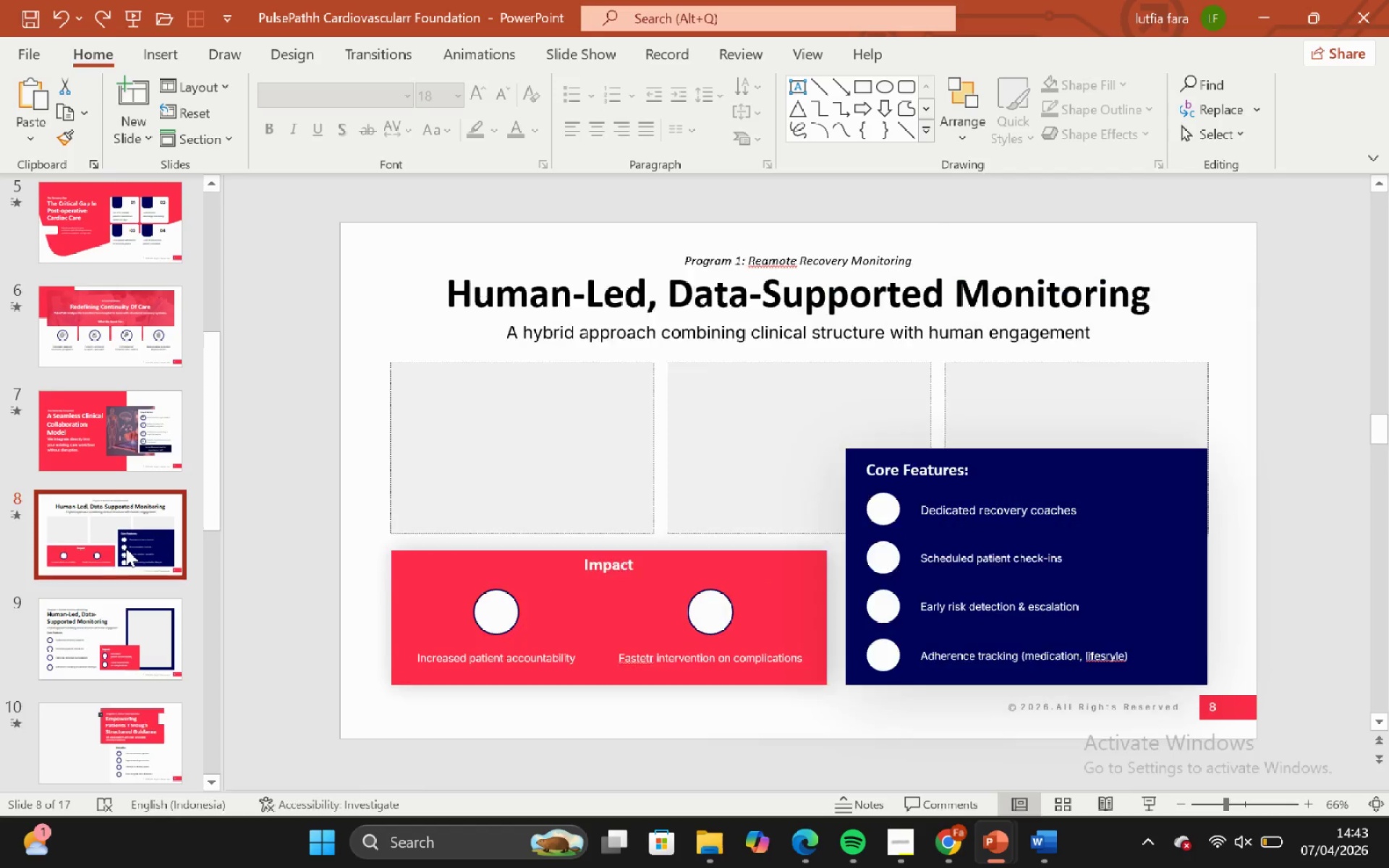 
right_click([126, 548])
 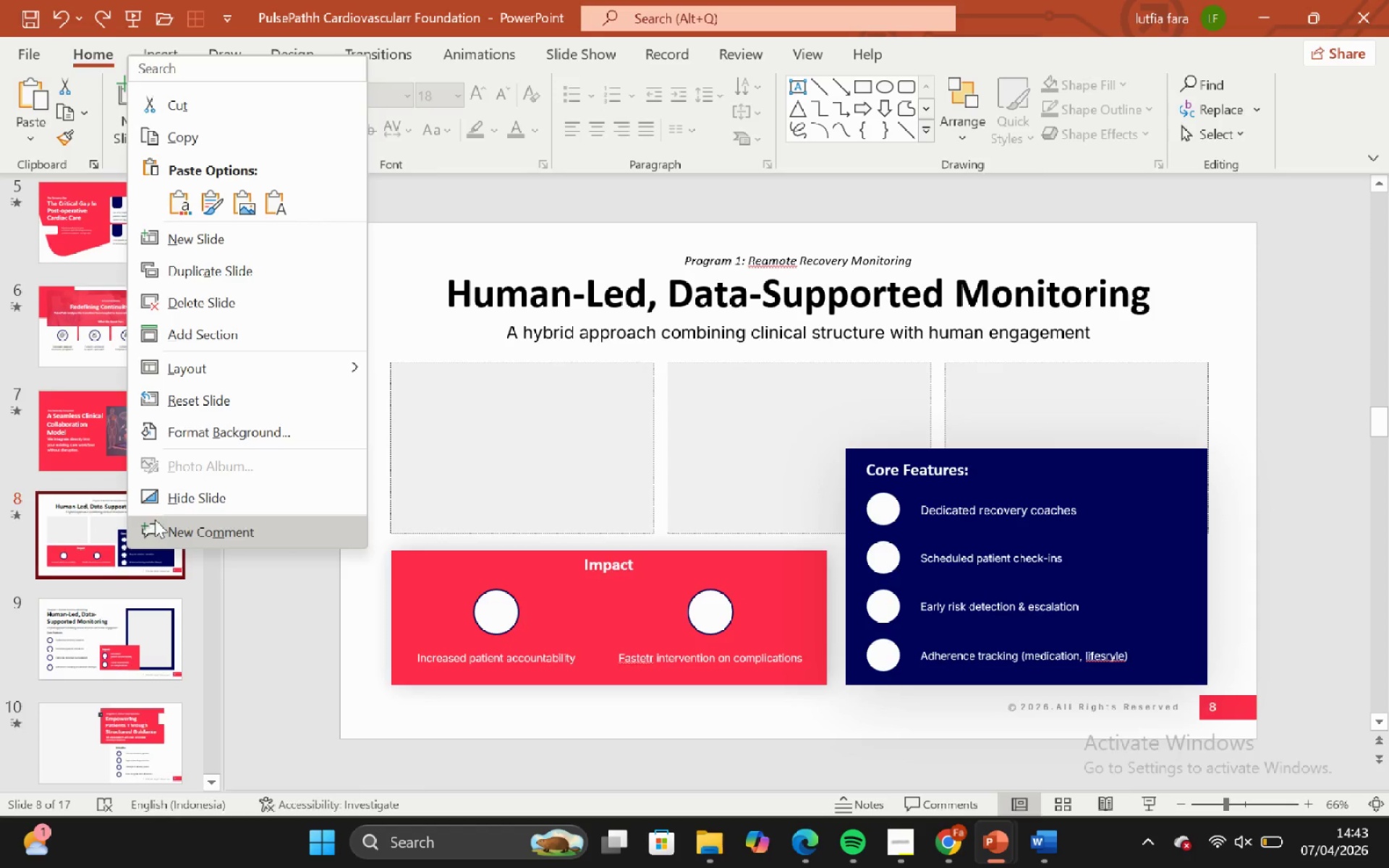 
left_click([167, 503])
 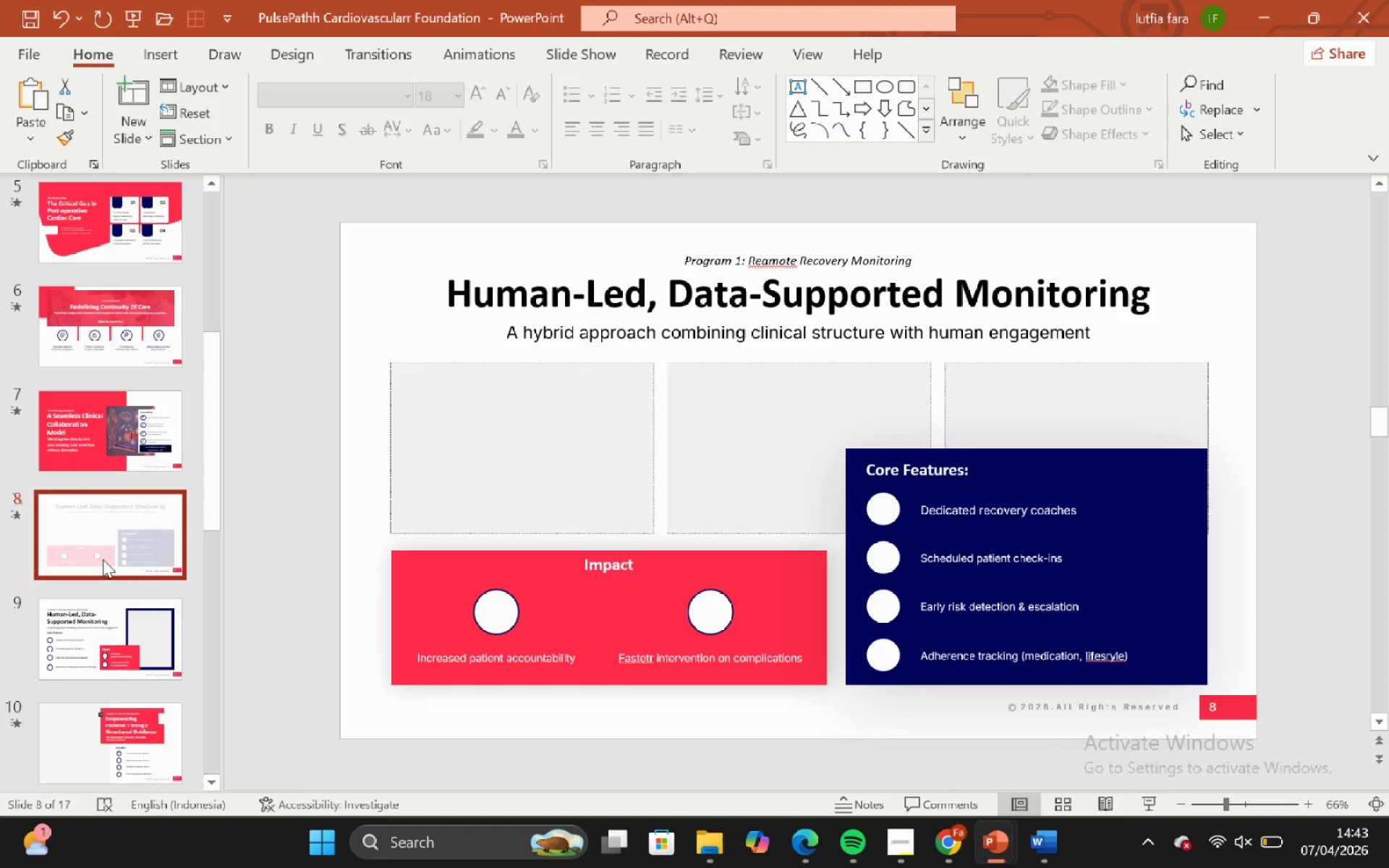 
scroll: coordinate [104, 580], scroll_direction: down, amount: 4.0
 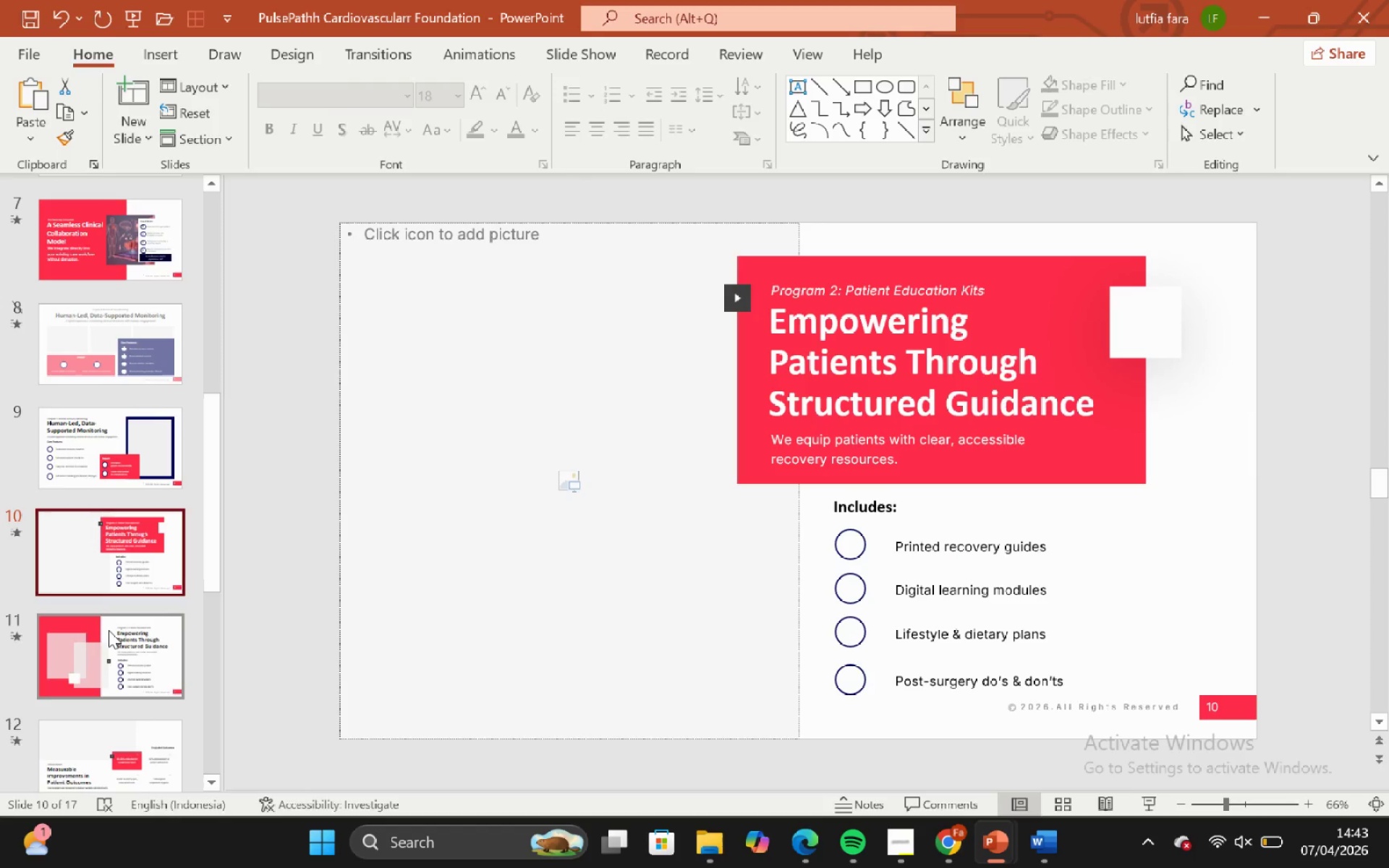 
left_click([109, 631])
 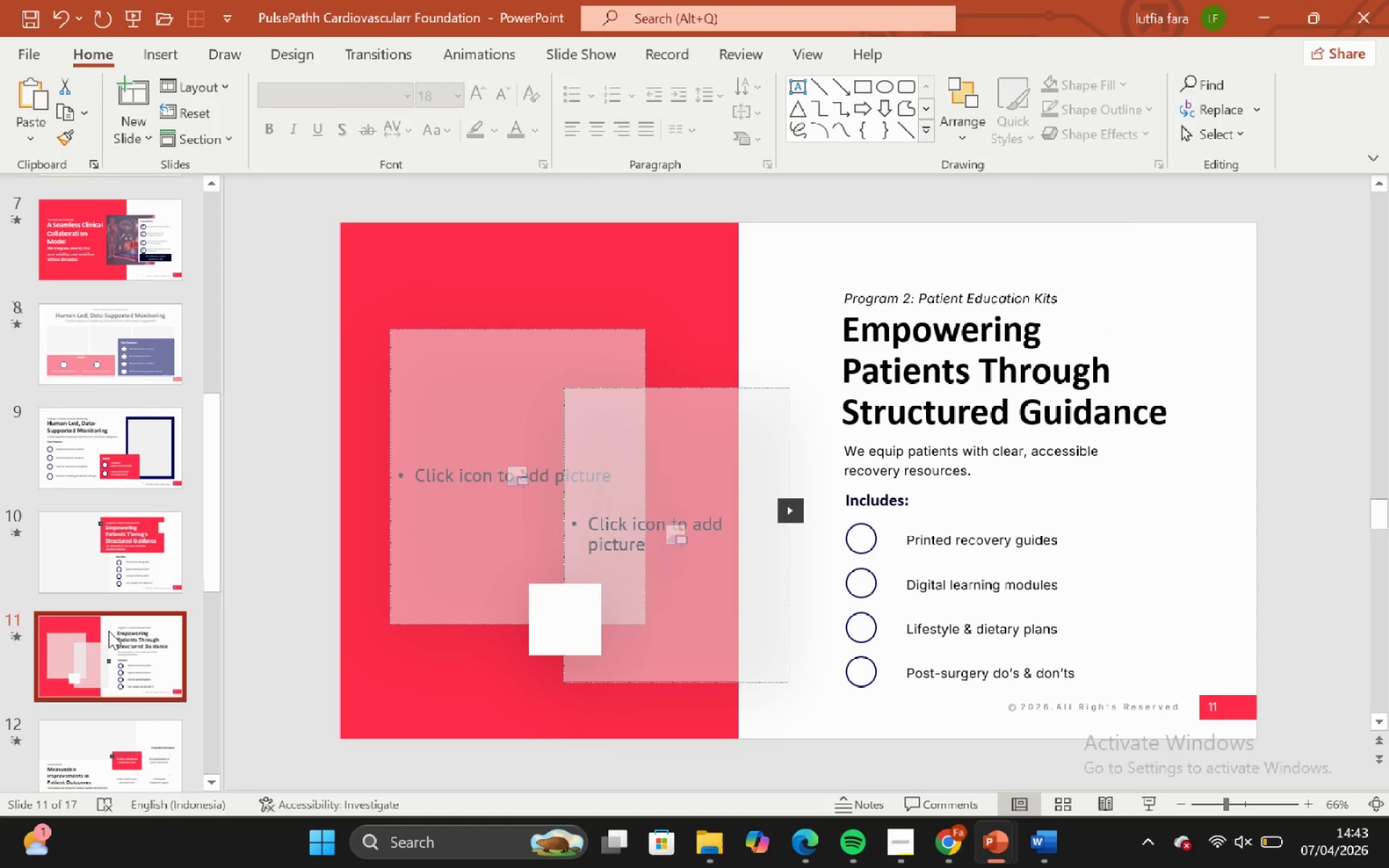 
scroll: coordinate [109, 631], scroll_direction: down, amount: 1.0
 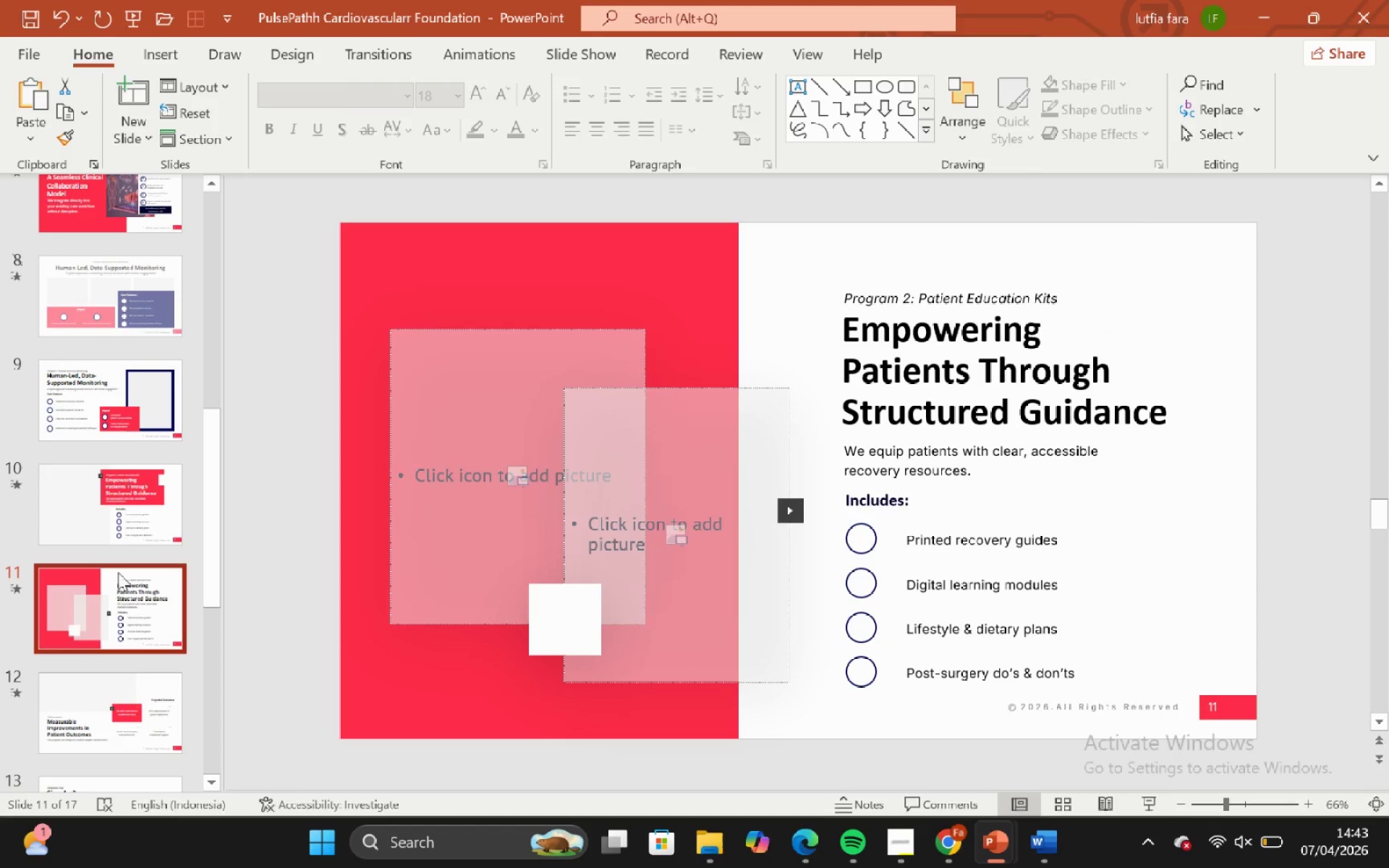 
left_click([129, 521])
 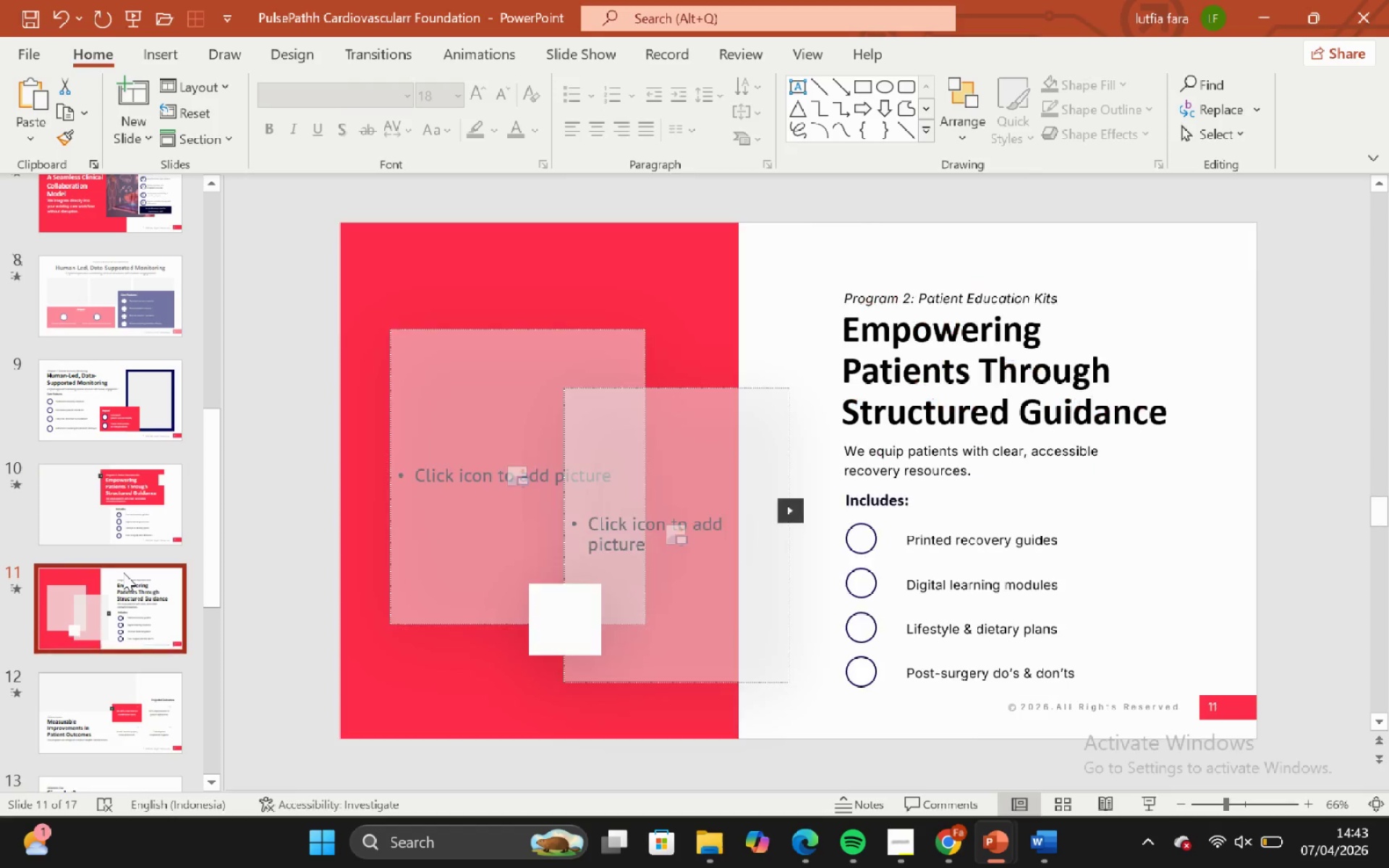 
scroll: coordinate [123, 572], scroll_direction: down, amount: 2.0
 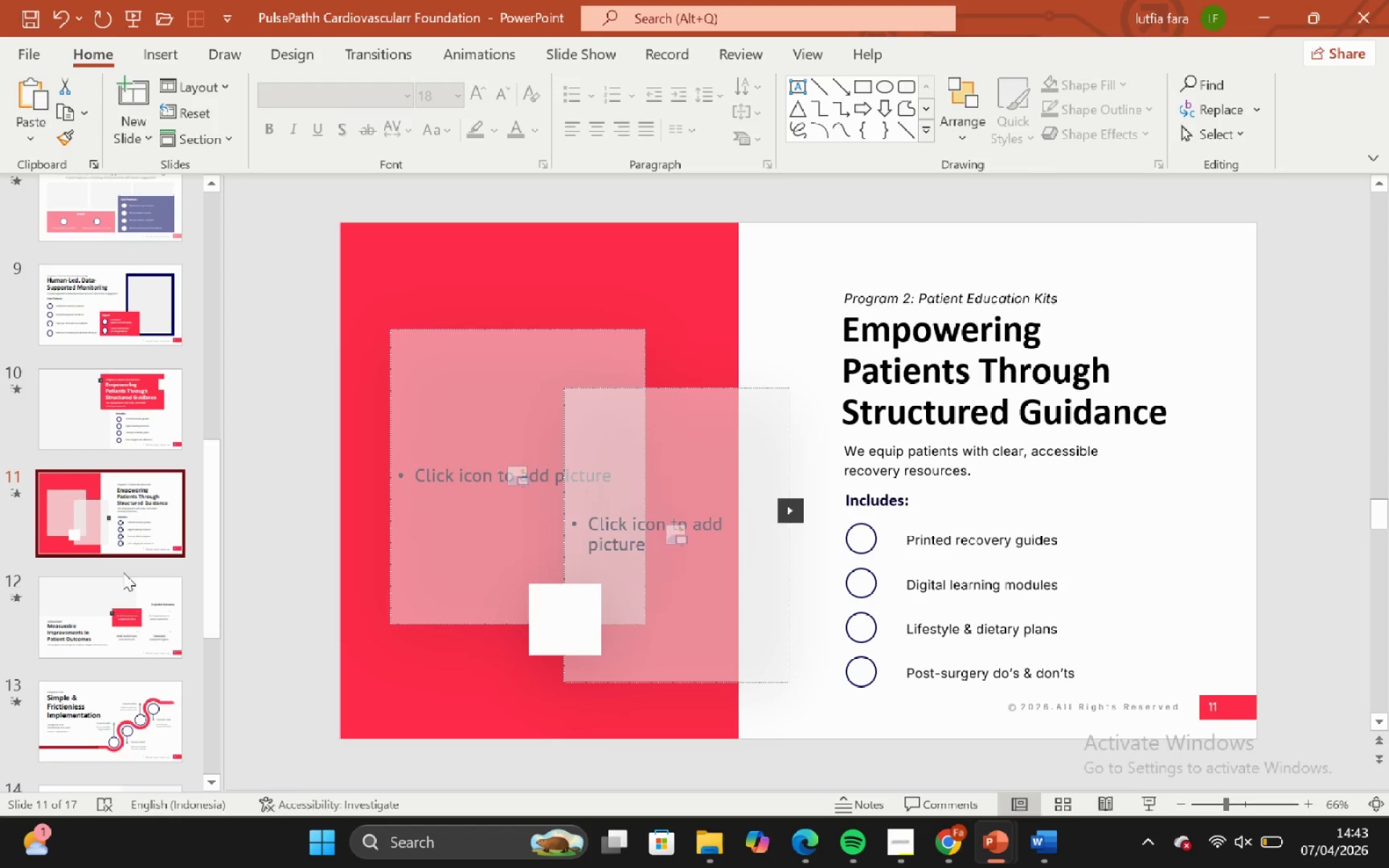 
left_click([123, 572])
 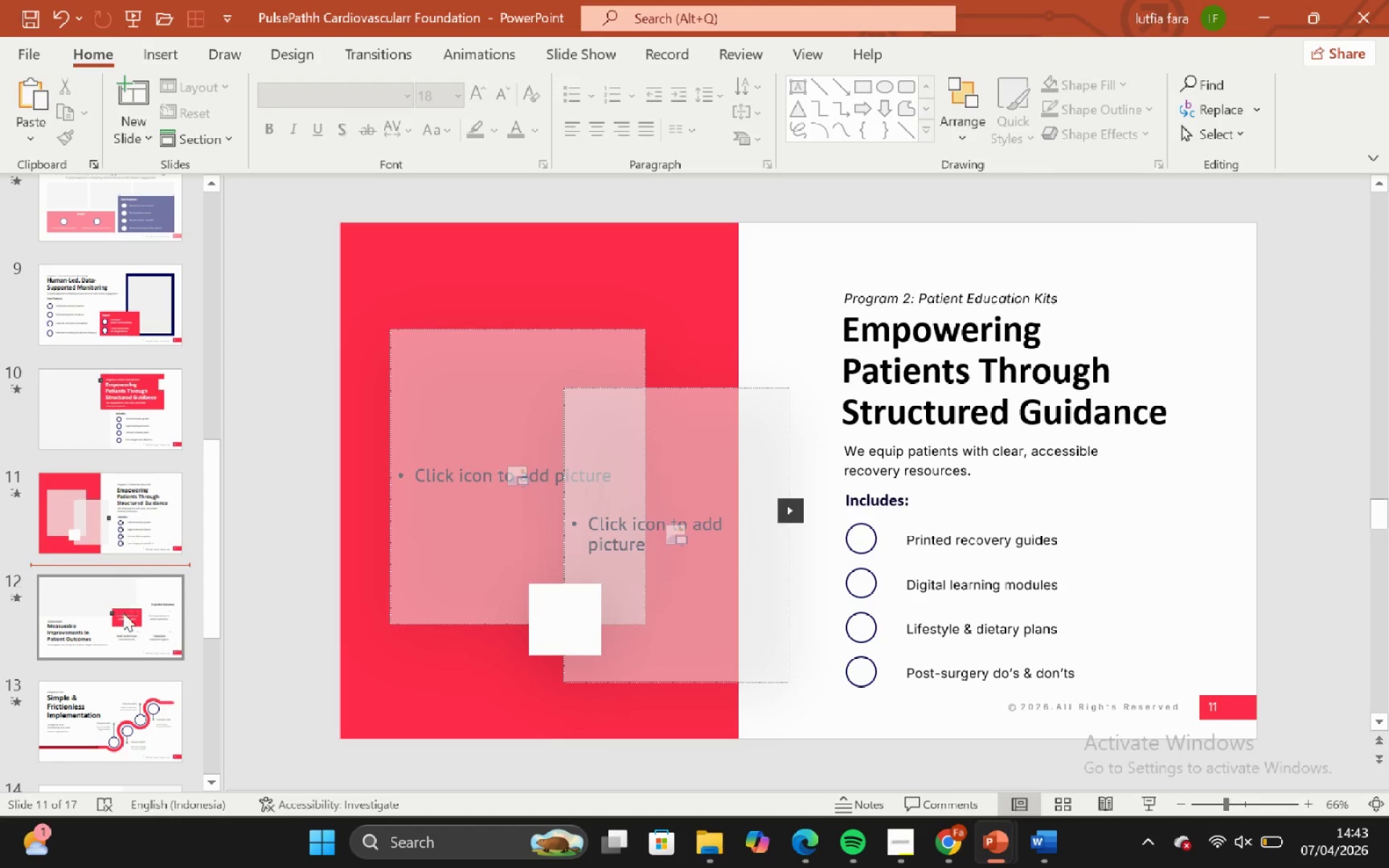 
left_click([123, 616])
 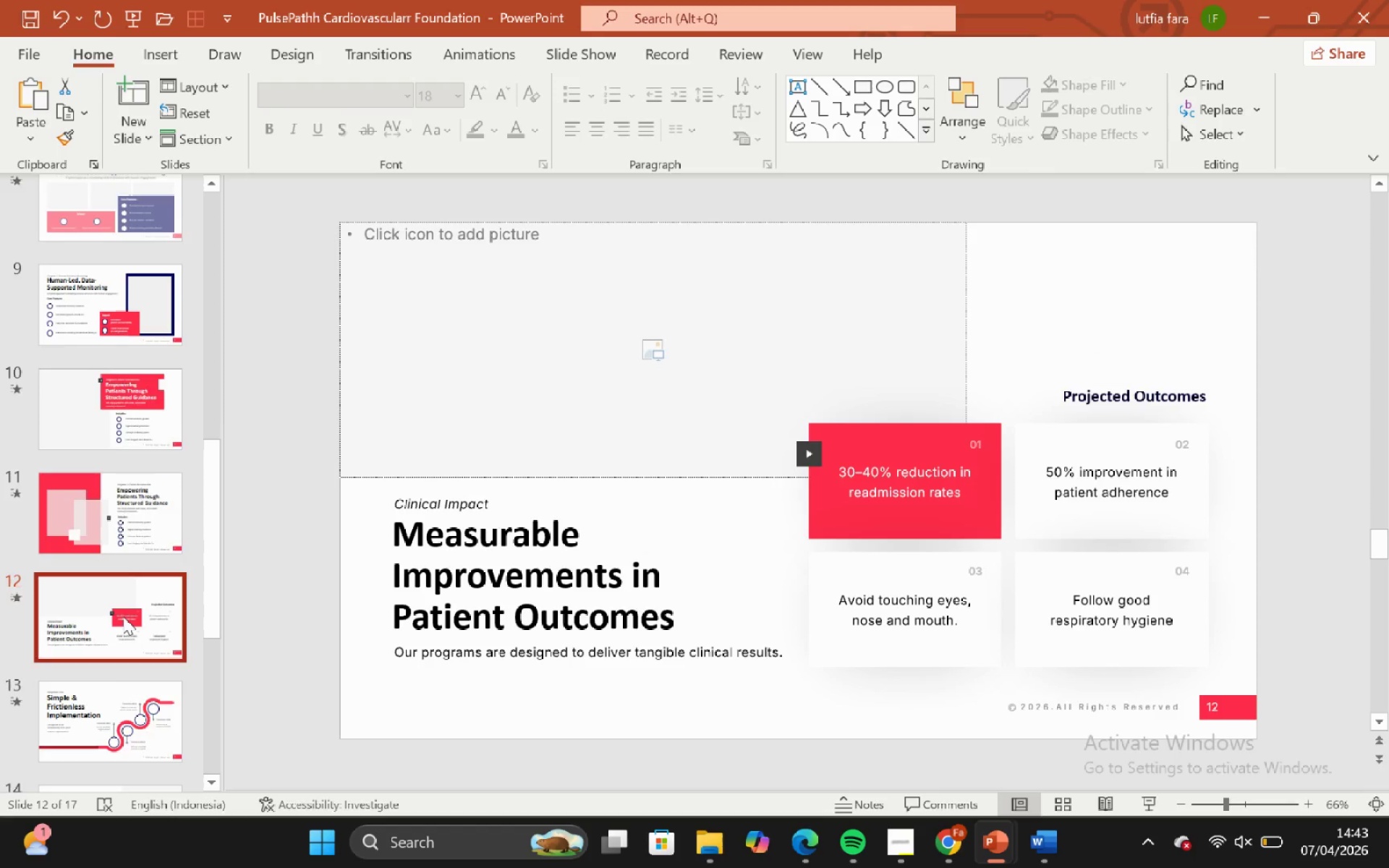 
scroll: coordinate [126, 603], scroll_direction: up, amount: 28.0
 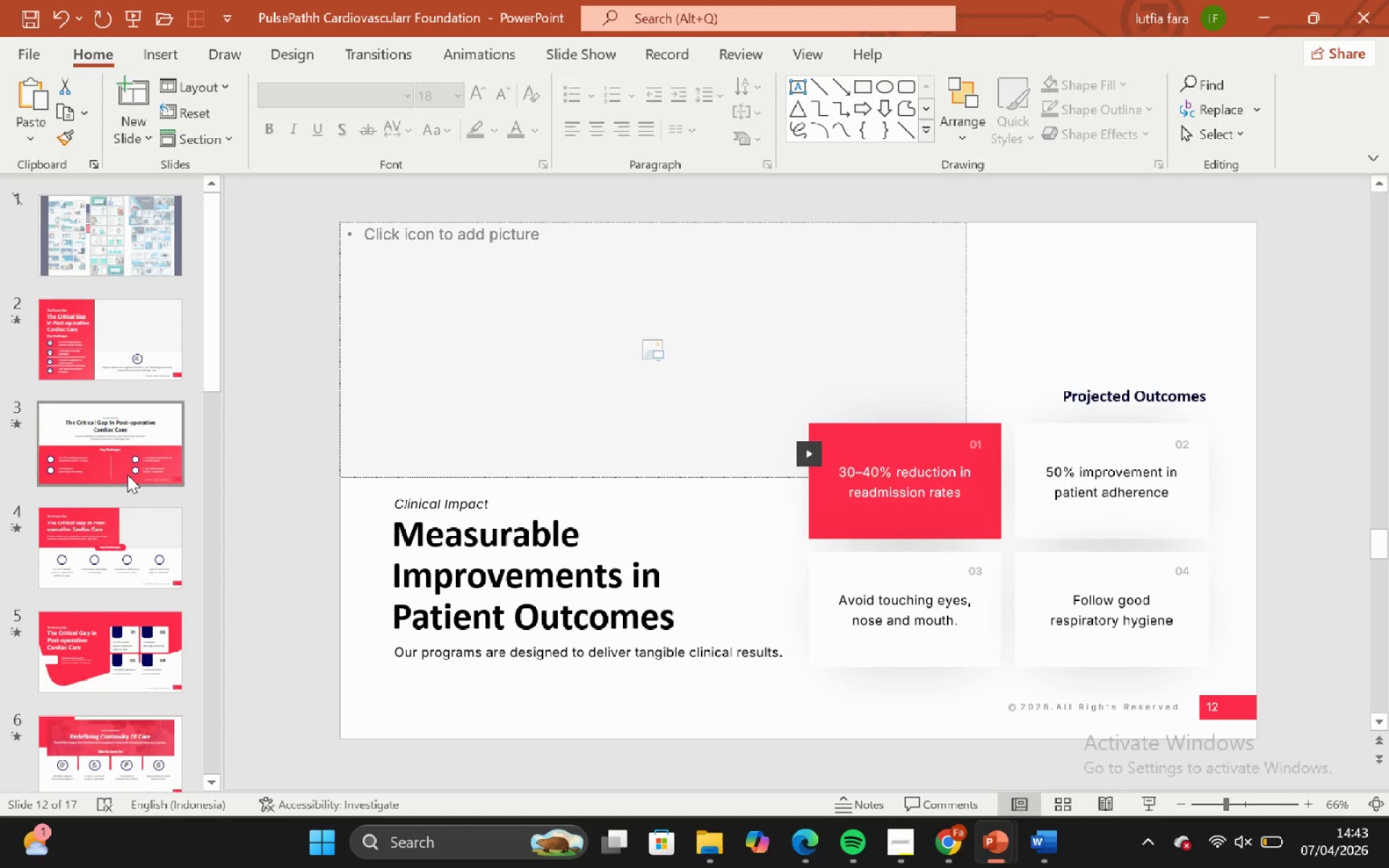 
left_click([127, 475])
 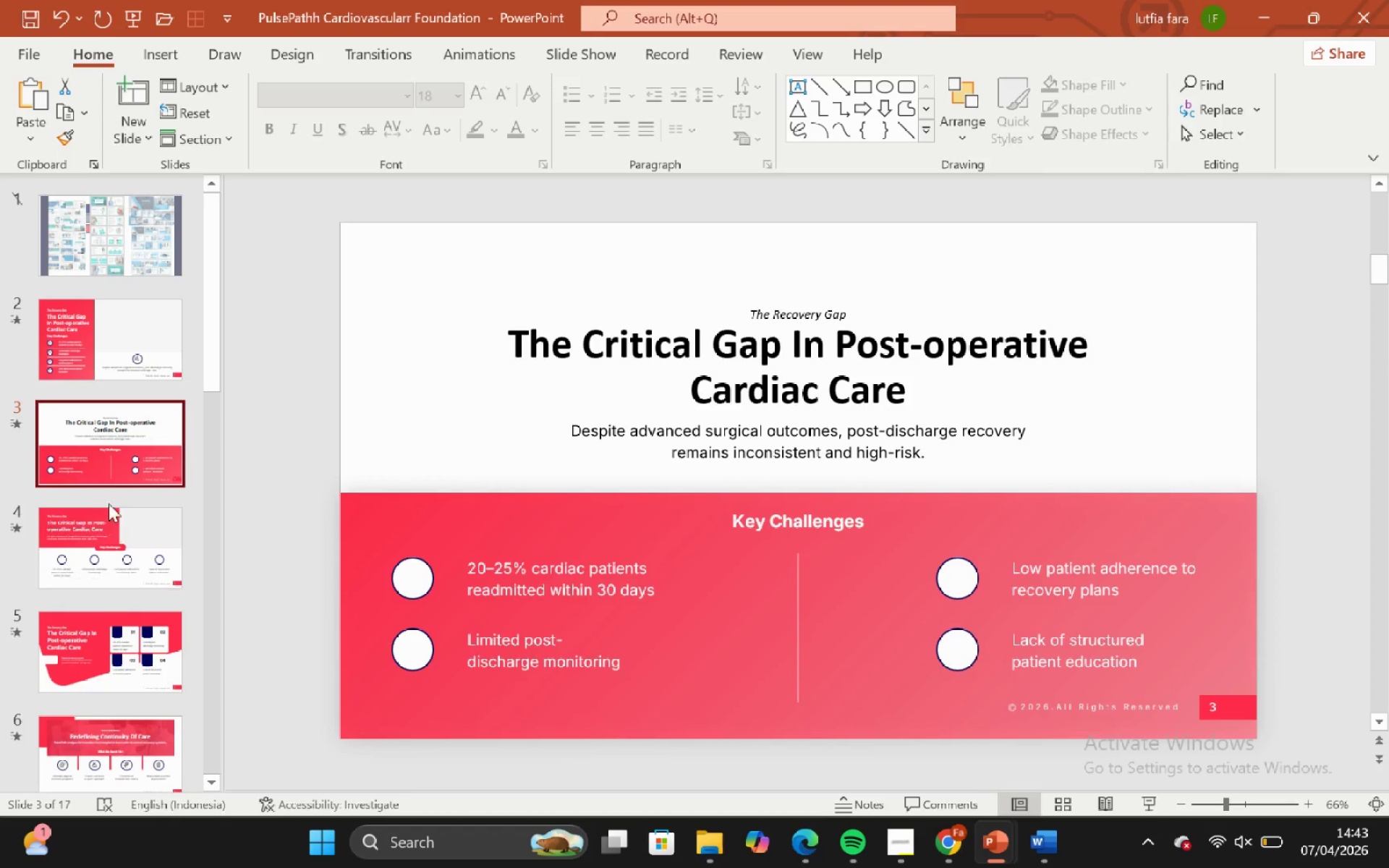 
right_click([105, 482])
 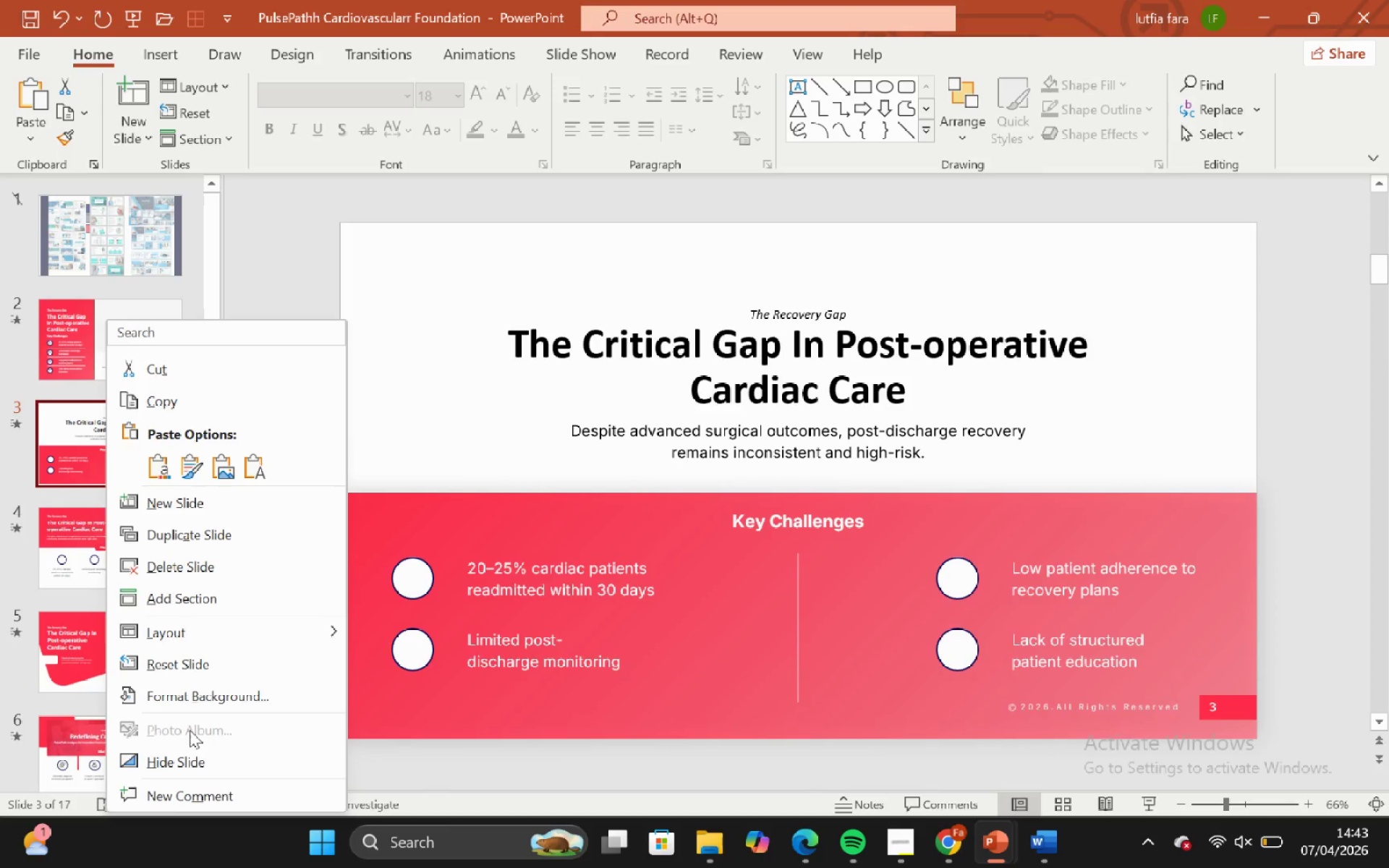 
left_click([196, 754])
 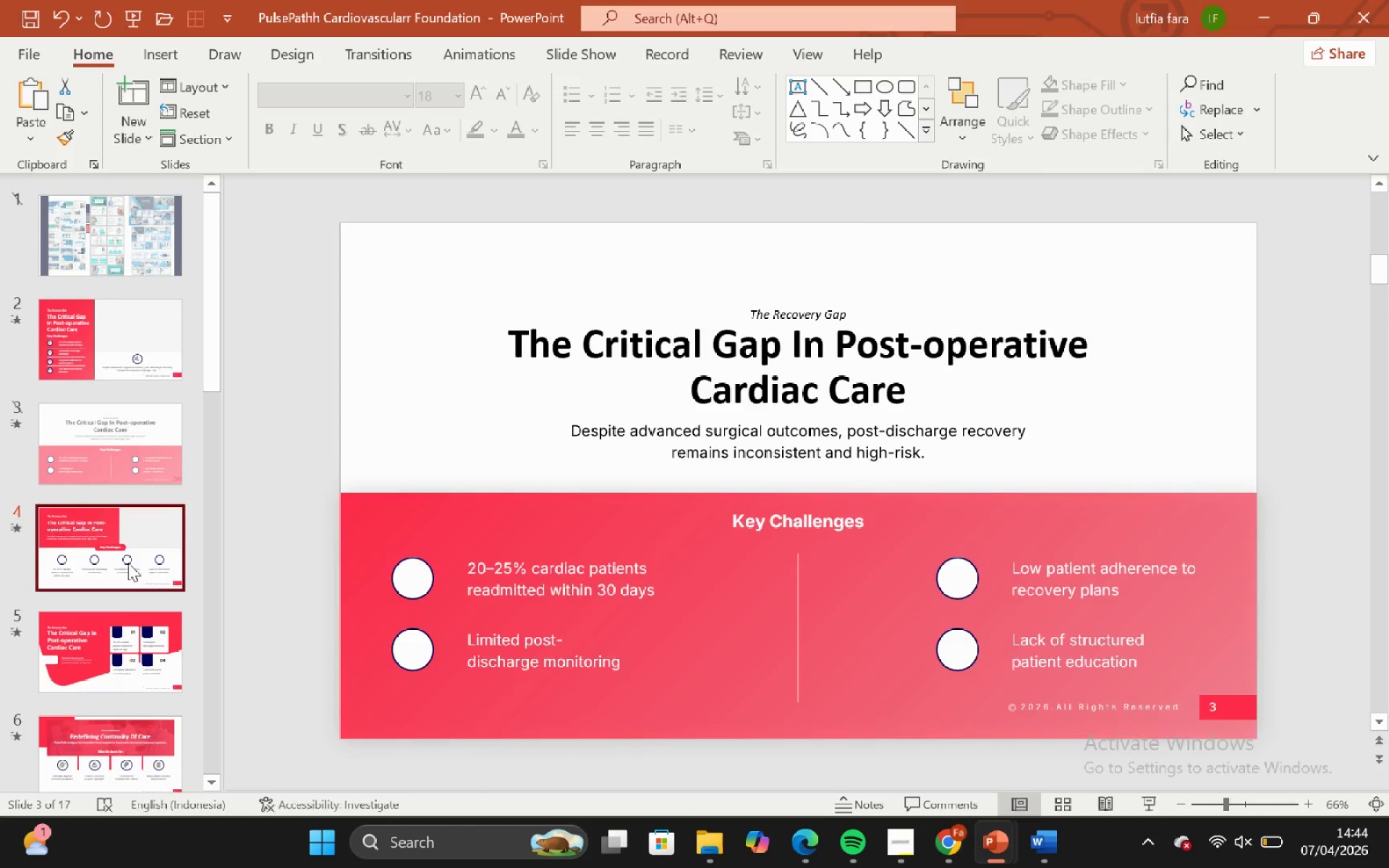 
double_click([126, 652])
 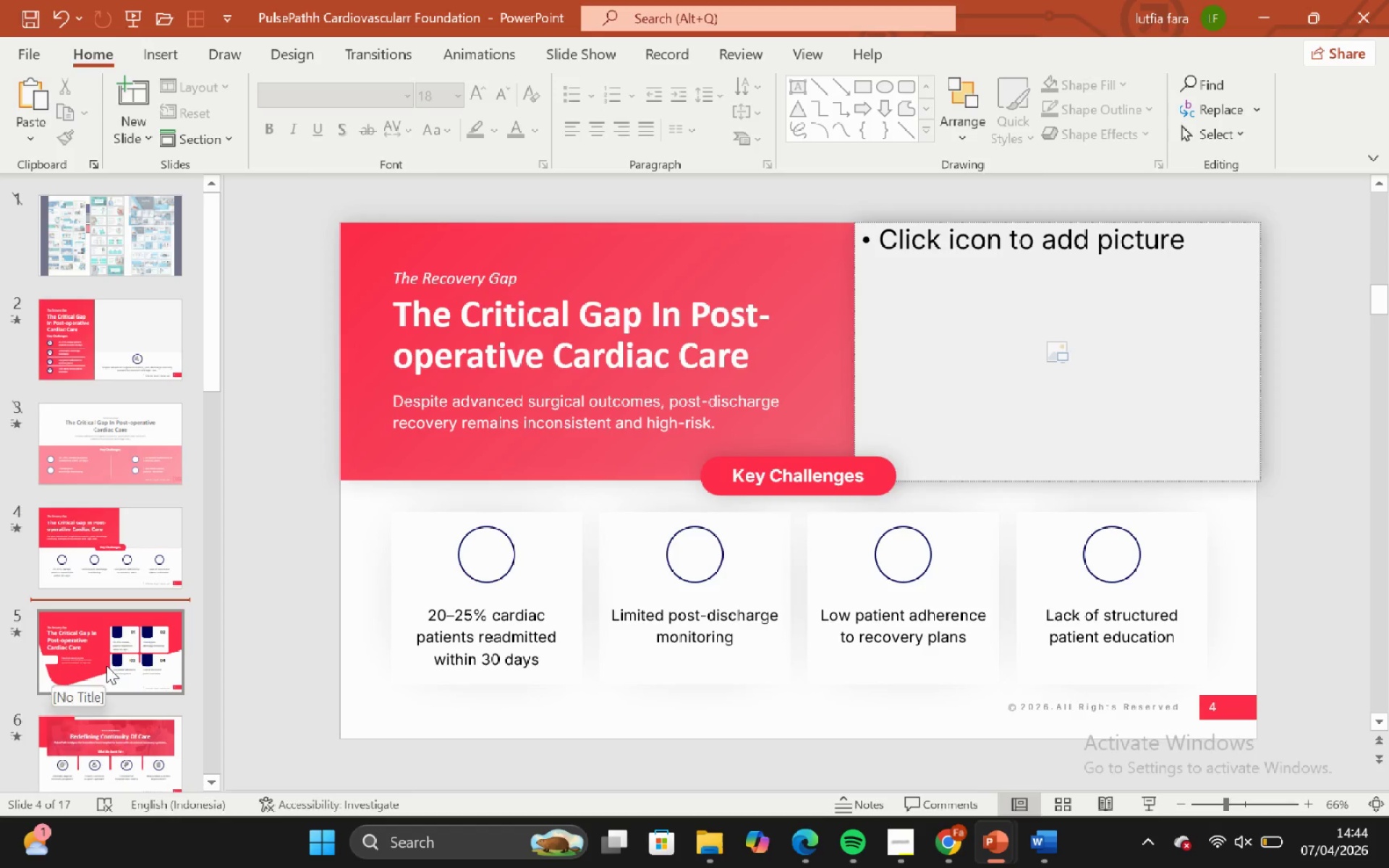 
left_click([106, 665])
 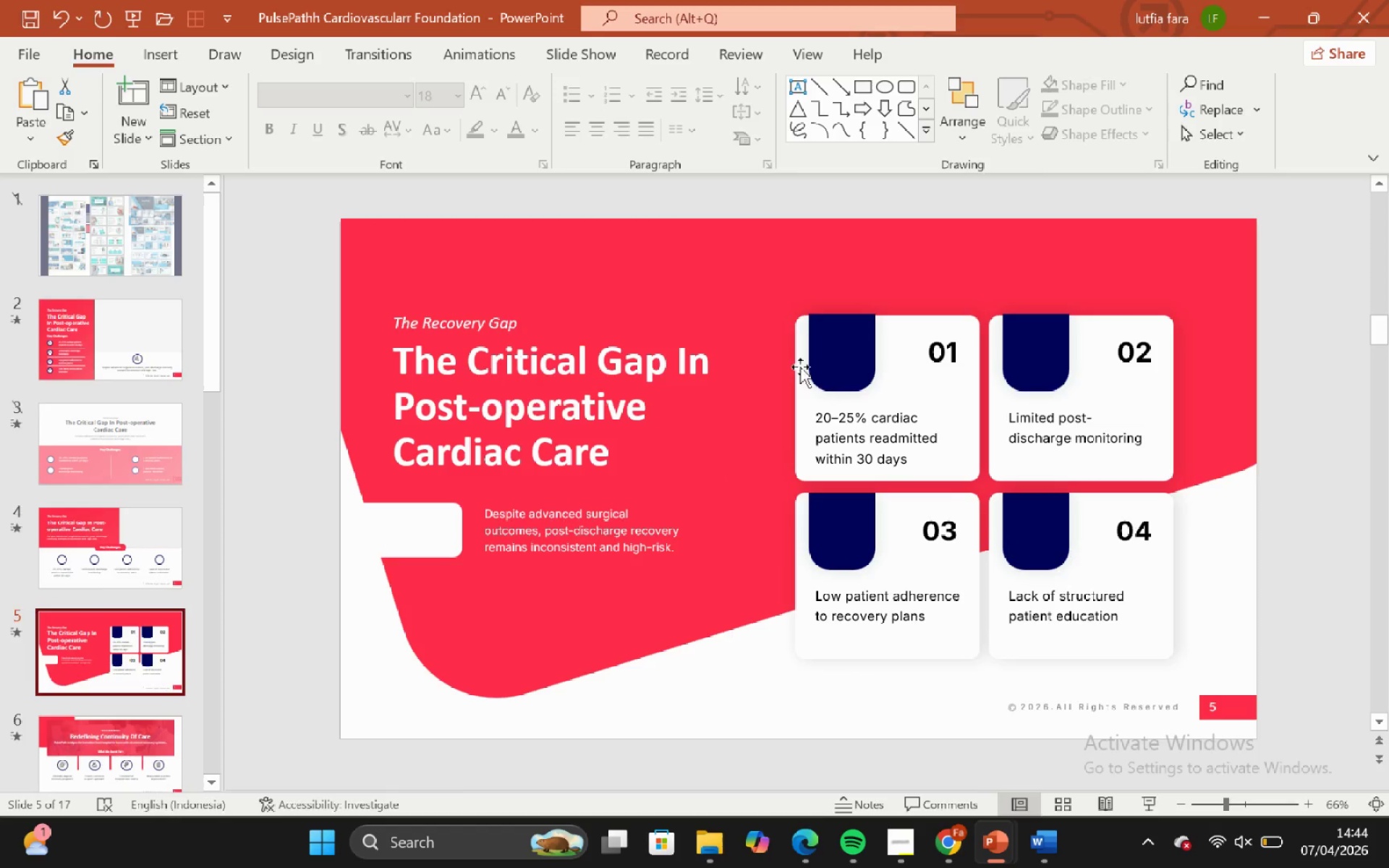 
left_click([790, 269])
 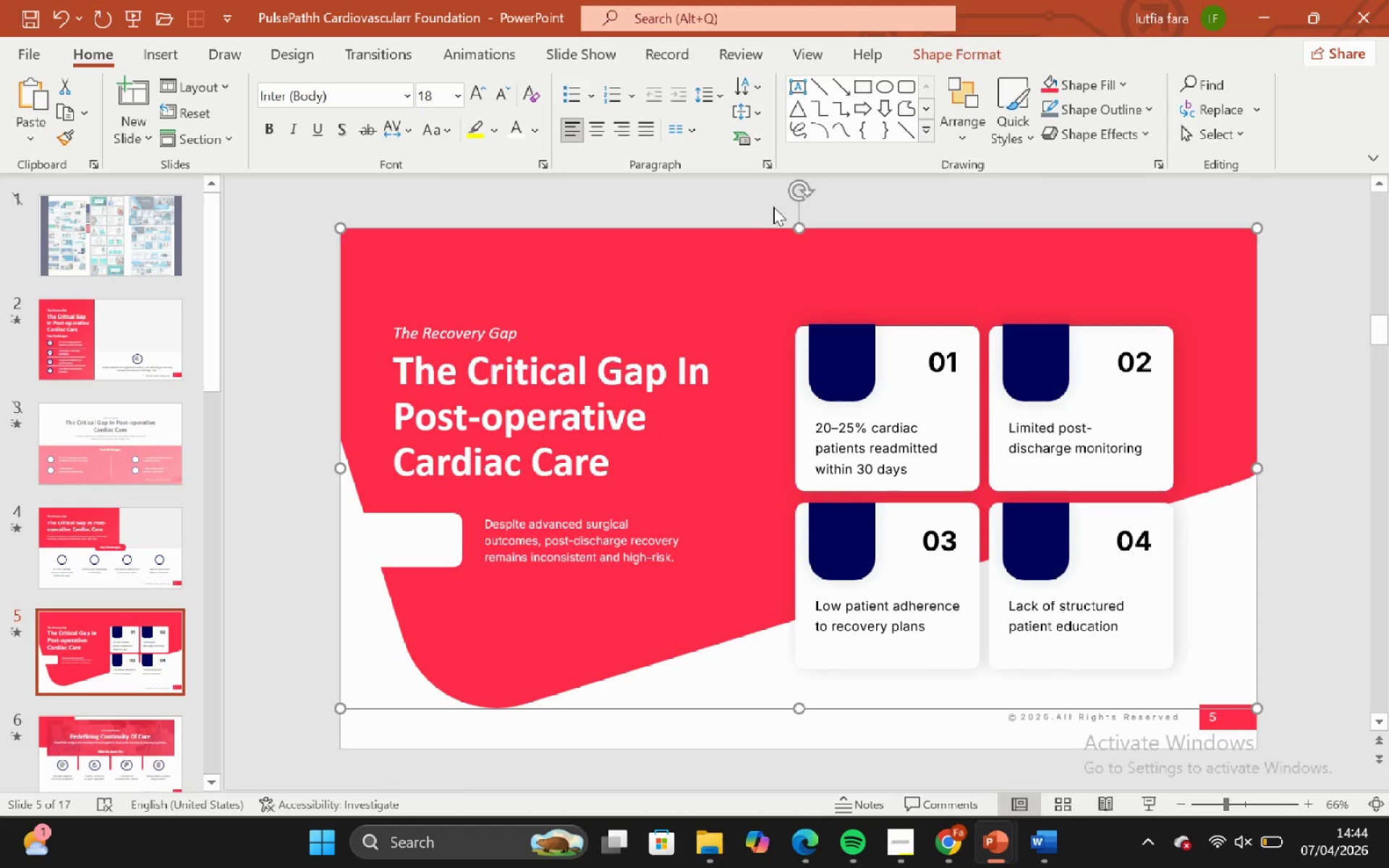 
left_click([765, 201])
 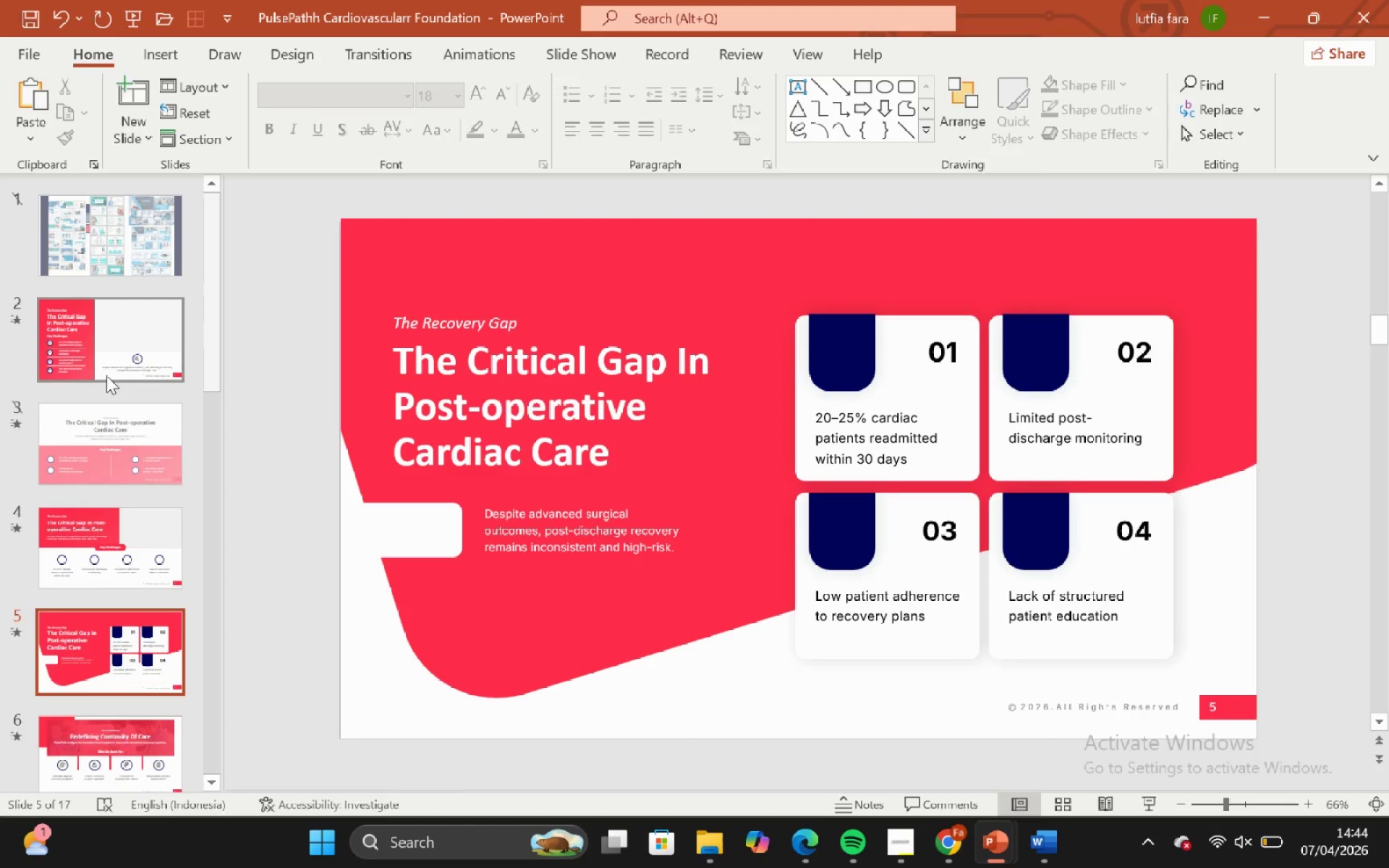 
left_click([103, 373])
 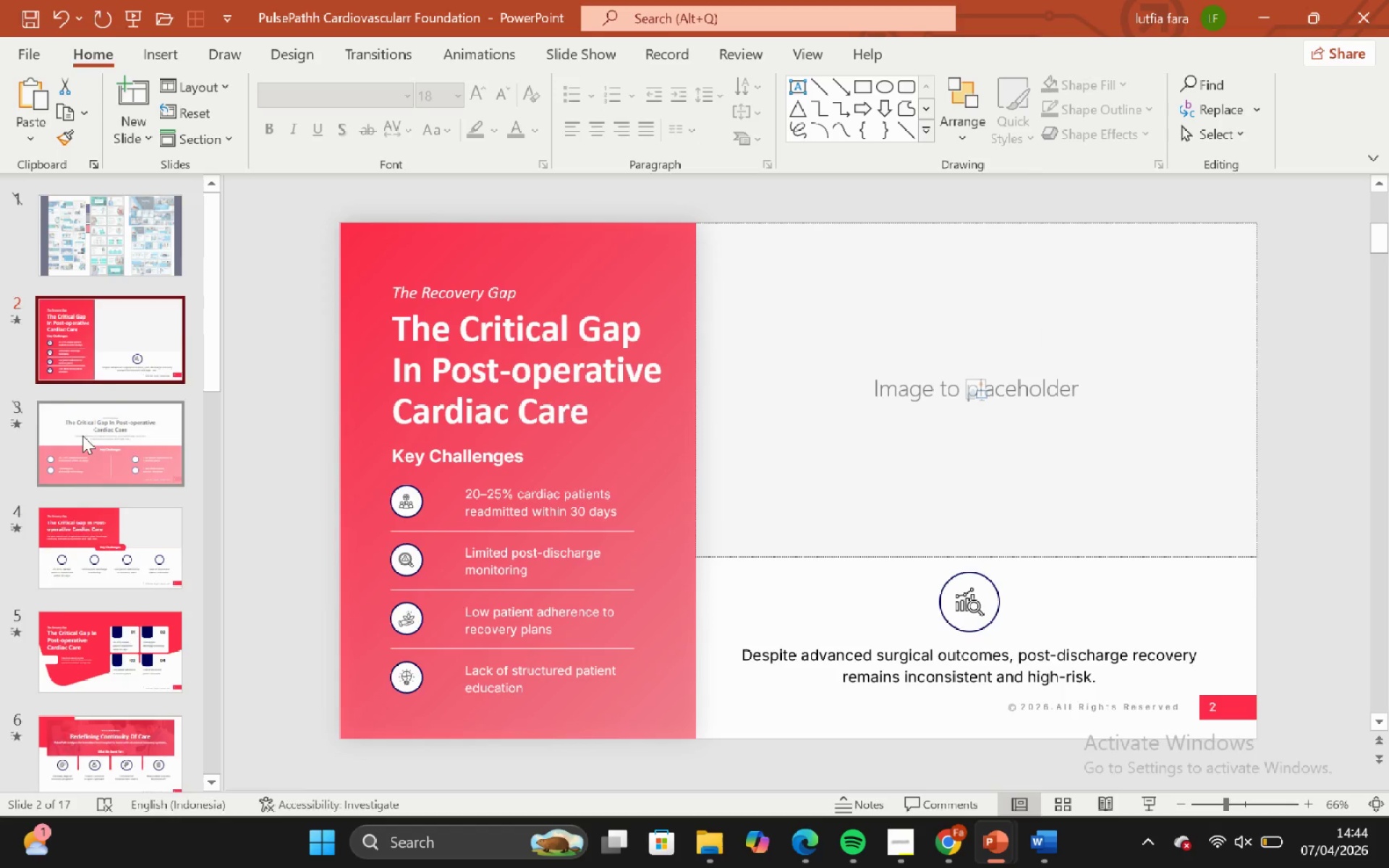 
scroll: coordinate [76, 461], scroll_direction: none, amount: 0.0
 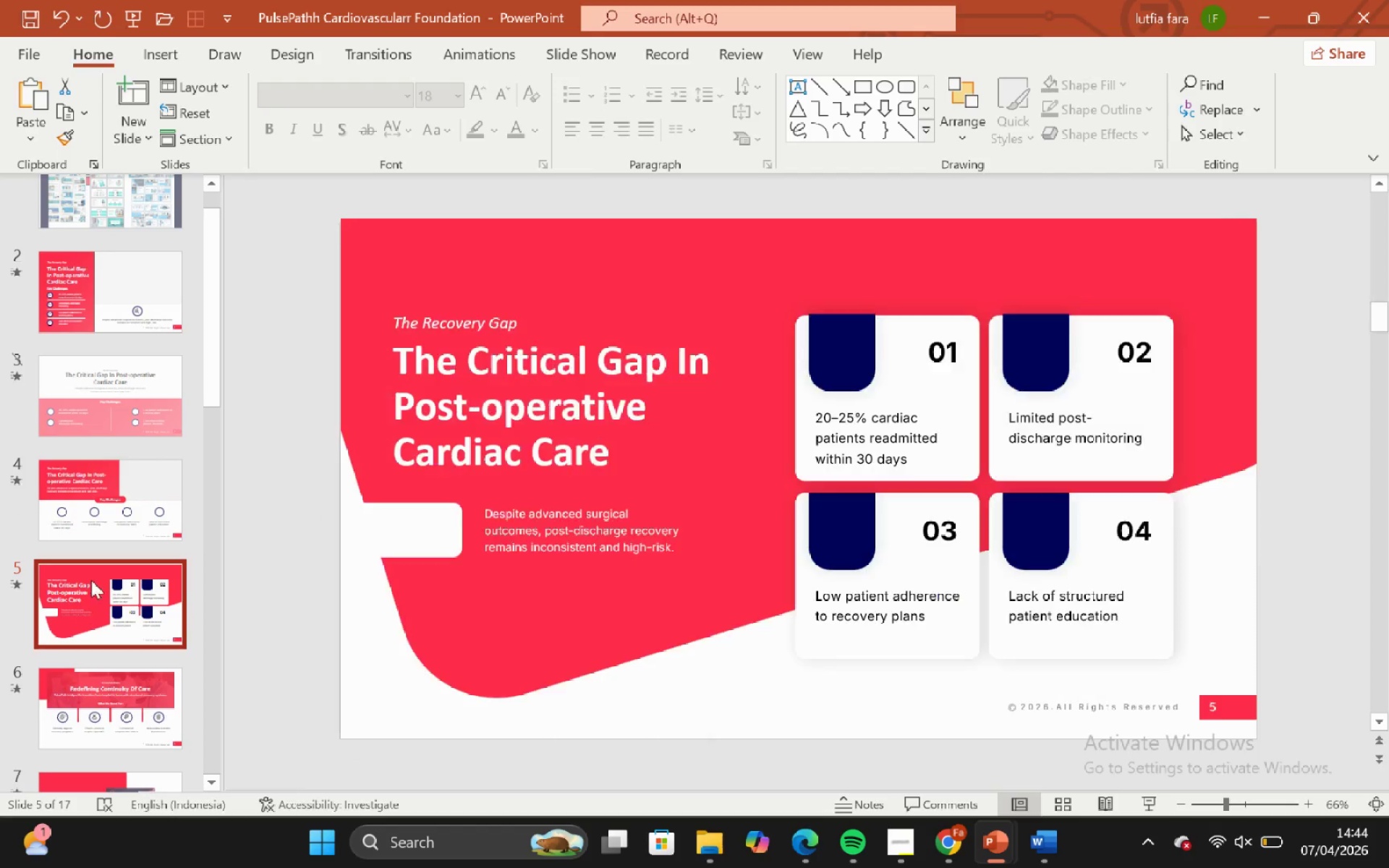 
left_click([101, 512])
 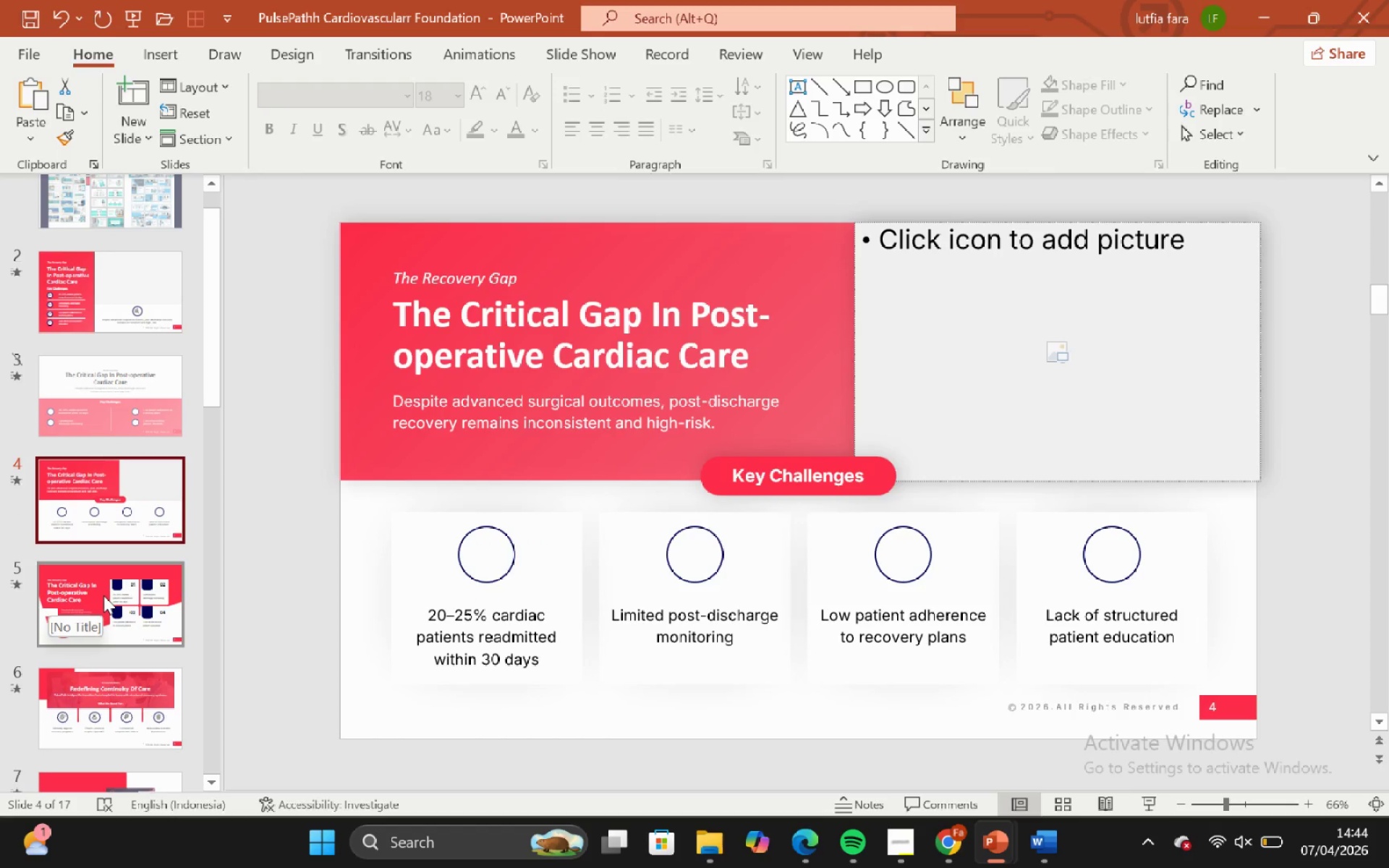 
left_click([103, 595])
 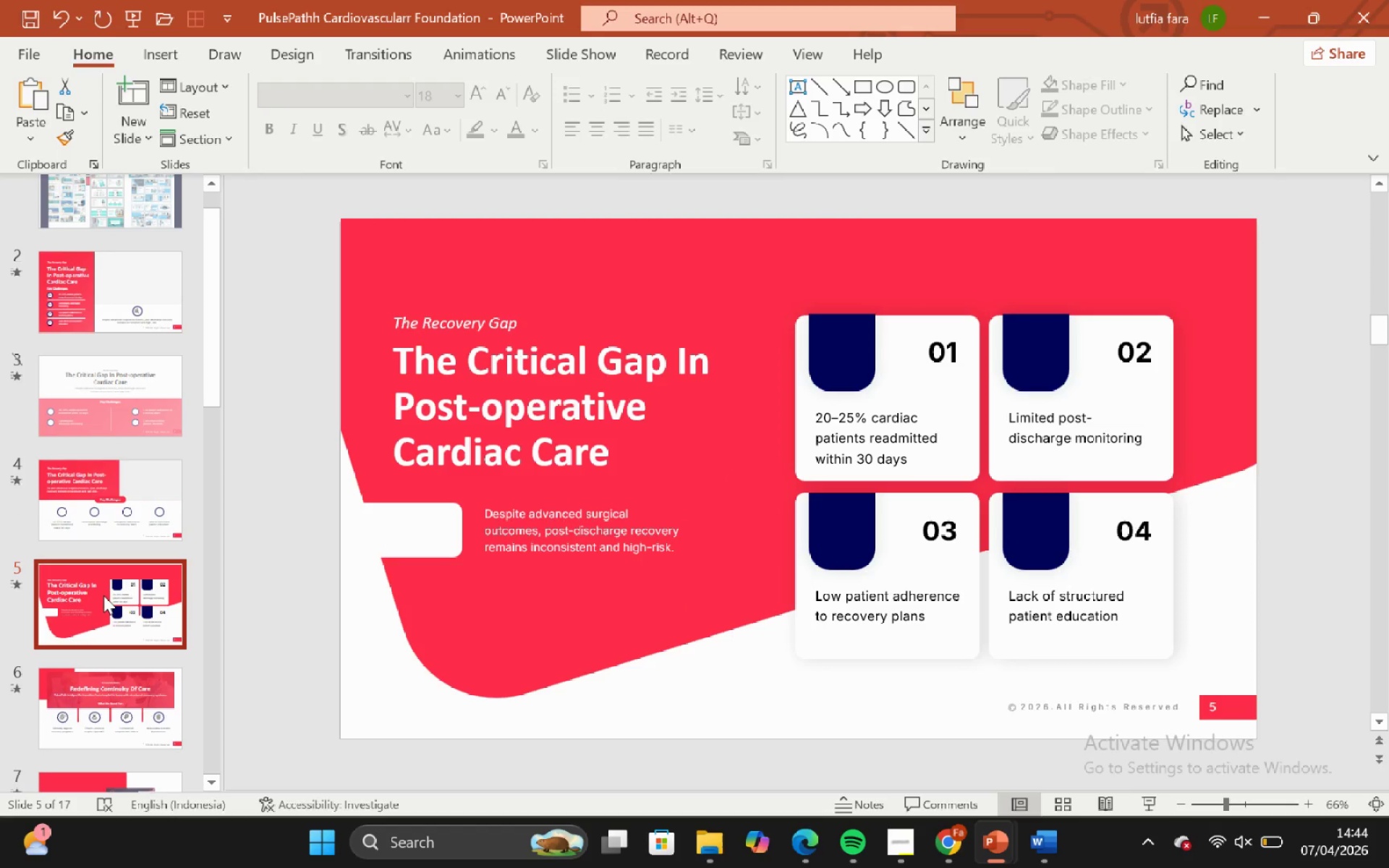 
scroll: coordinate [116, 655], scroll_direction: down, amount: 2.0
 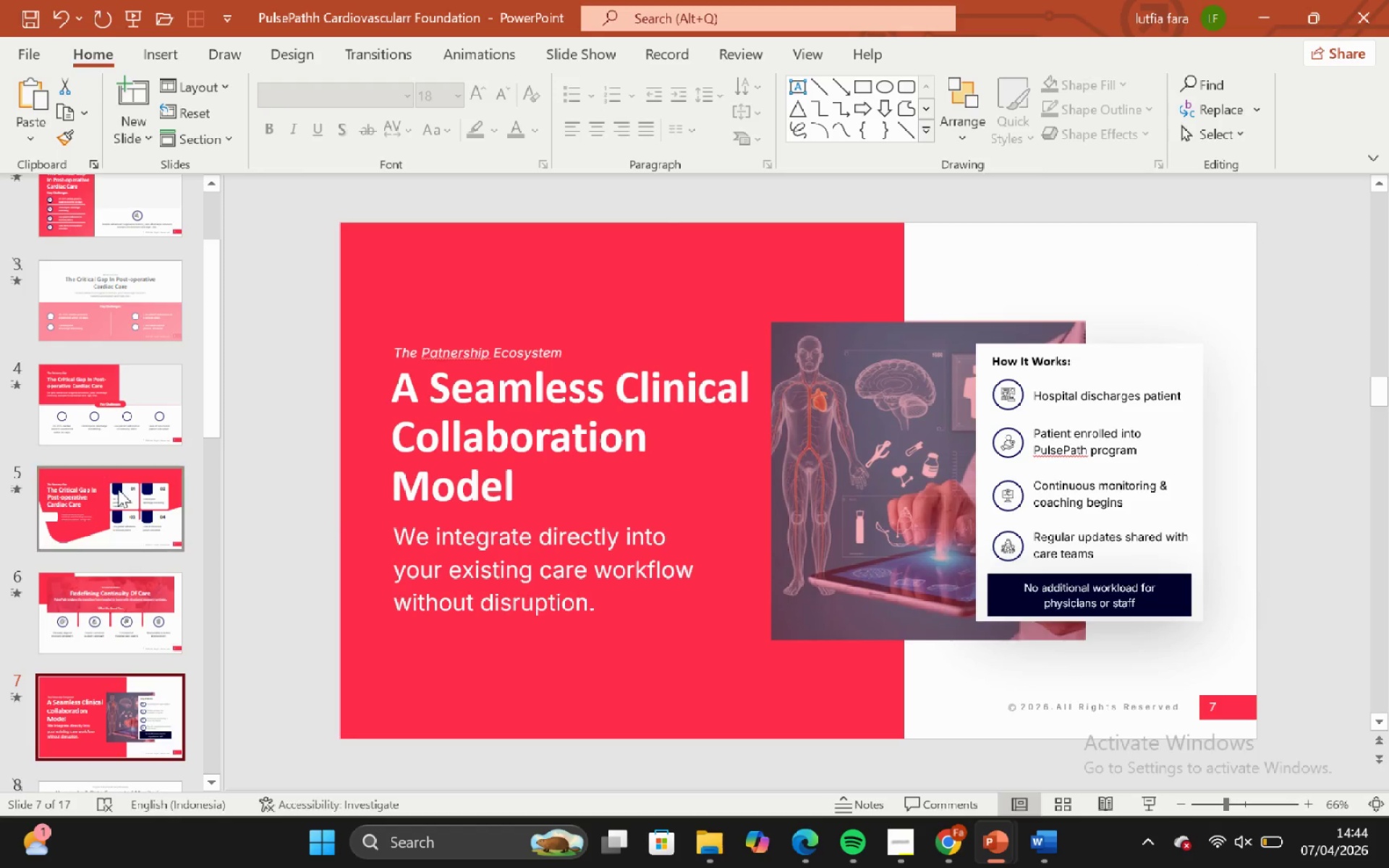 
left_click([820, 391])
 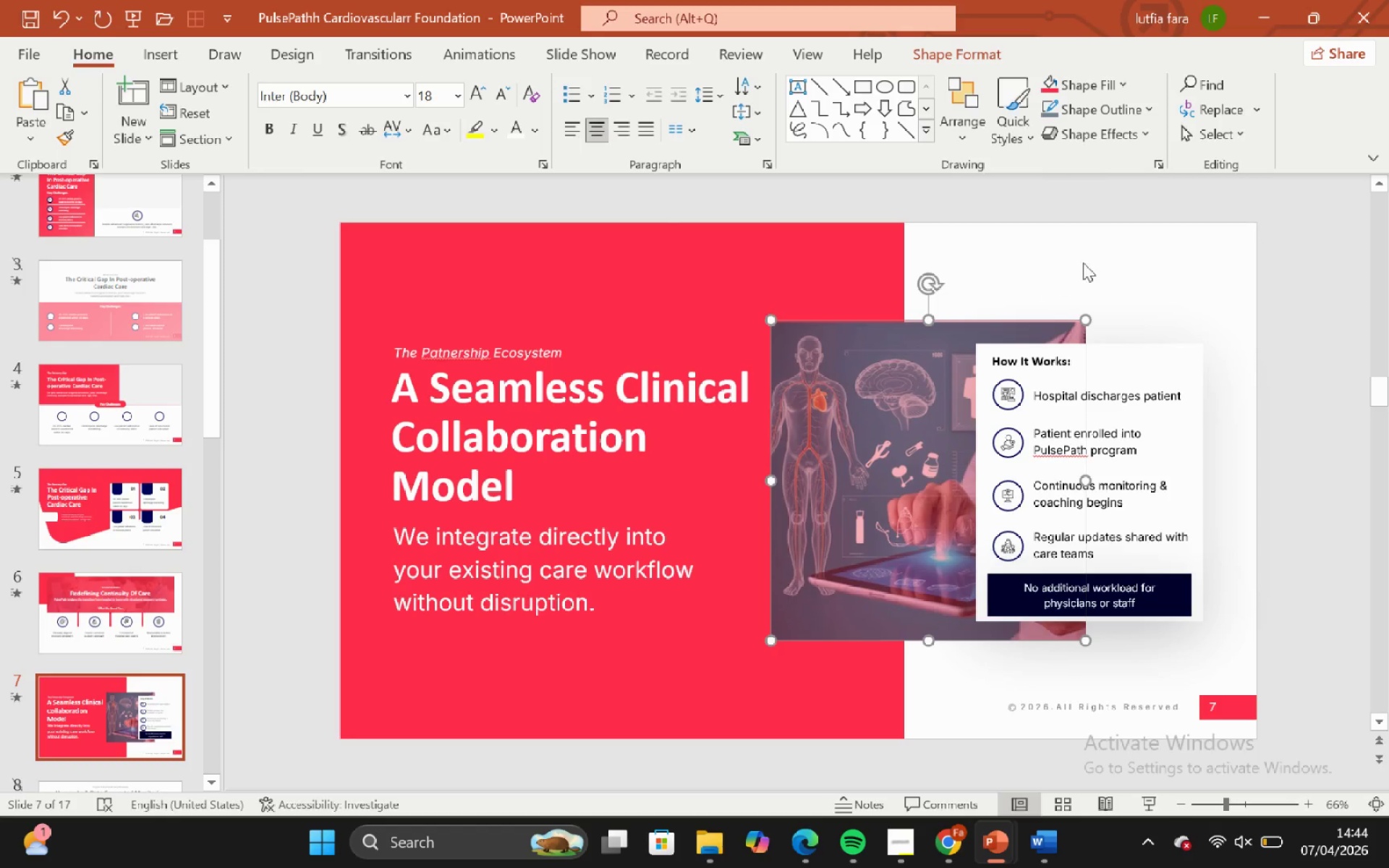 
left_click([1087, 260])
 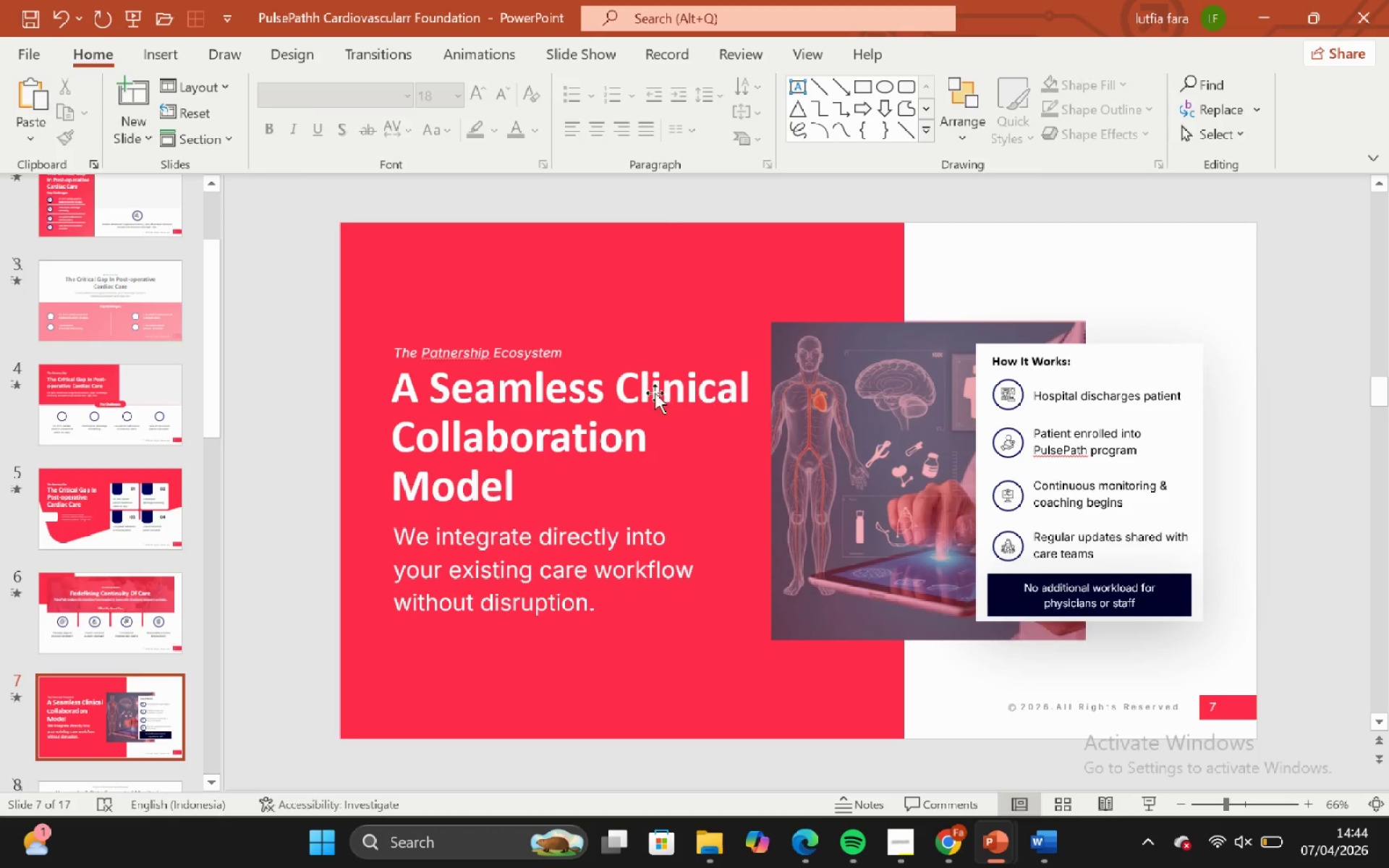 
left_click([655, 391])
 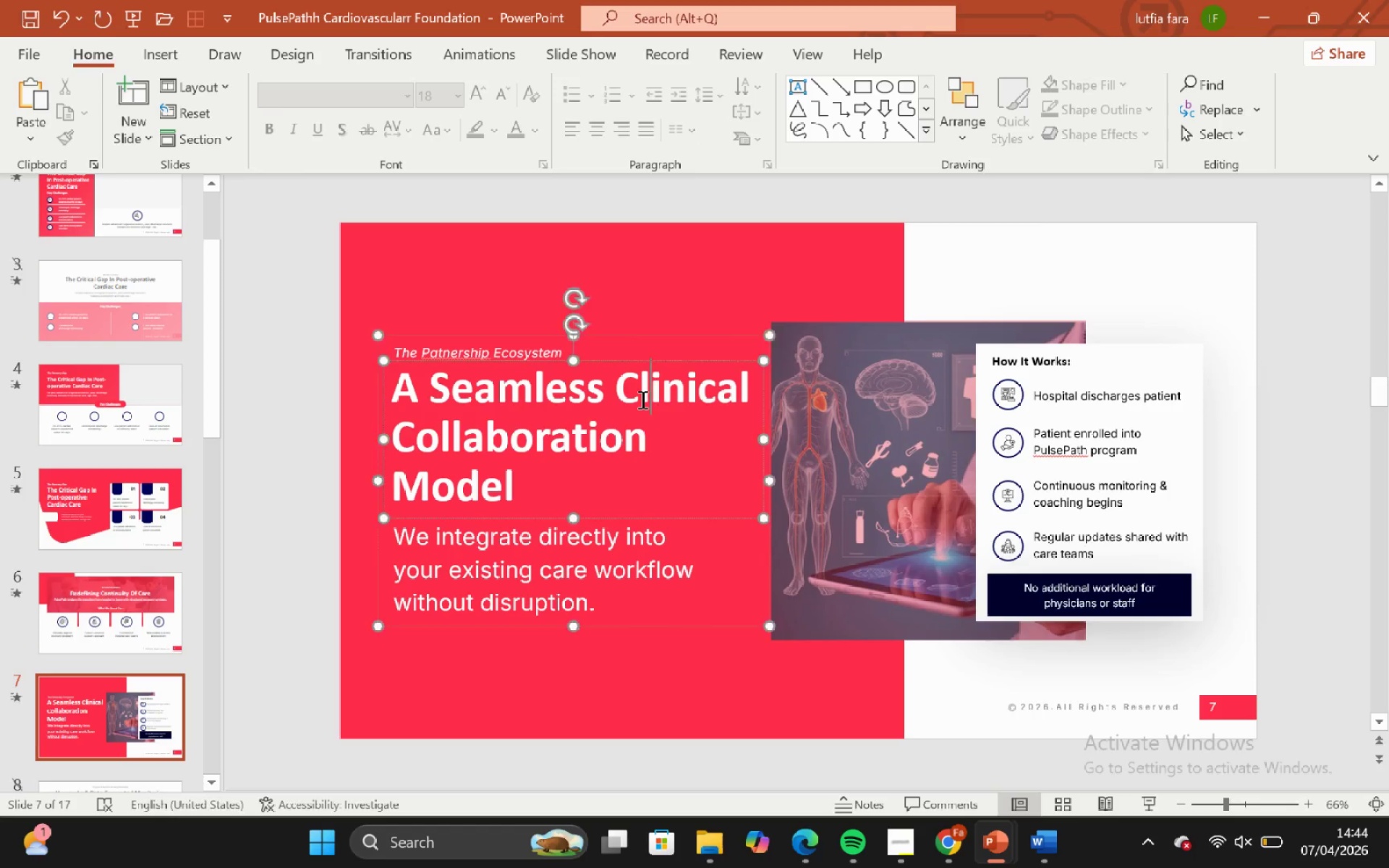 
double_click([642, 399])